 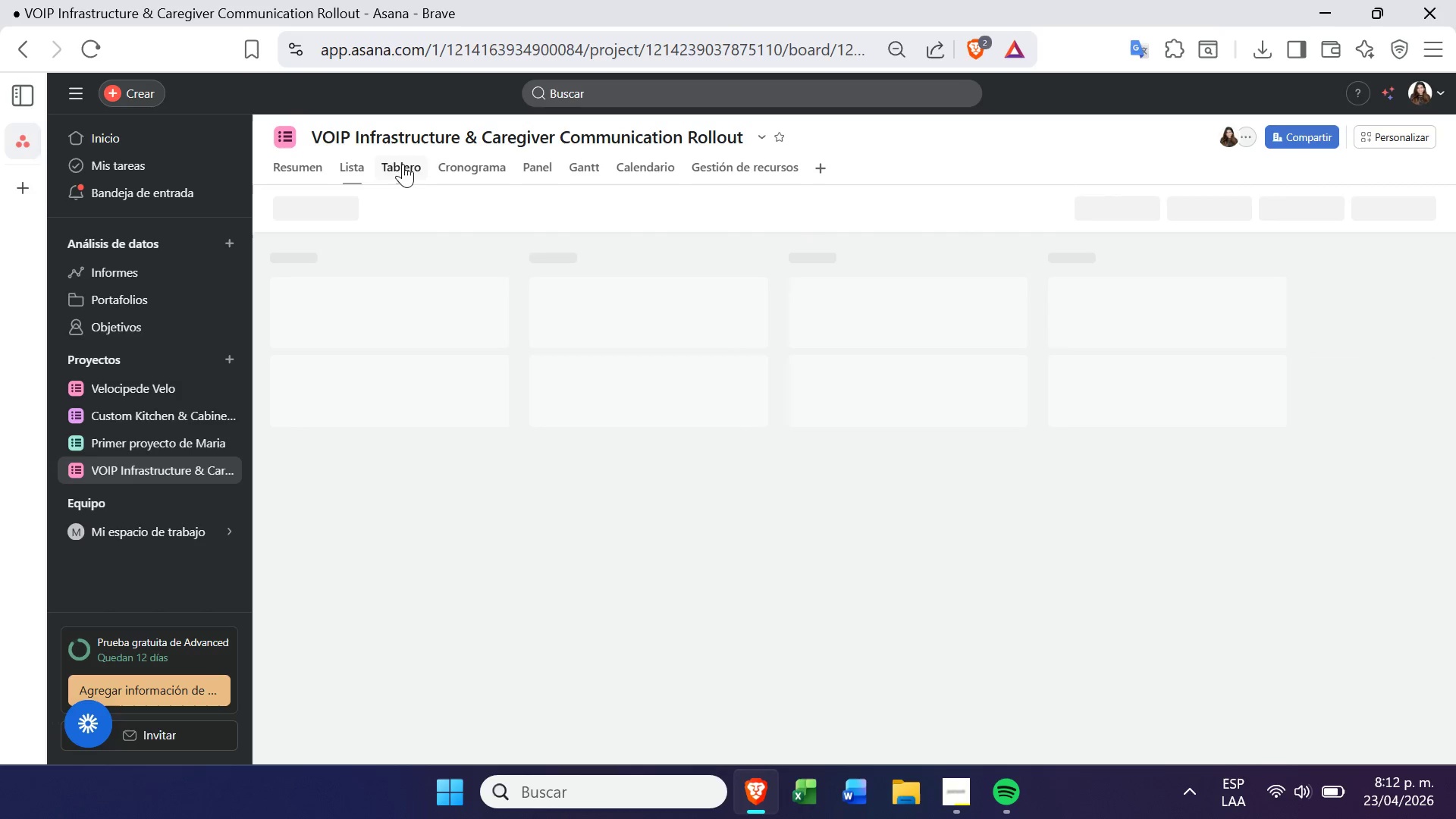 
left_click([320, 255])
 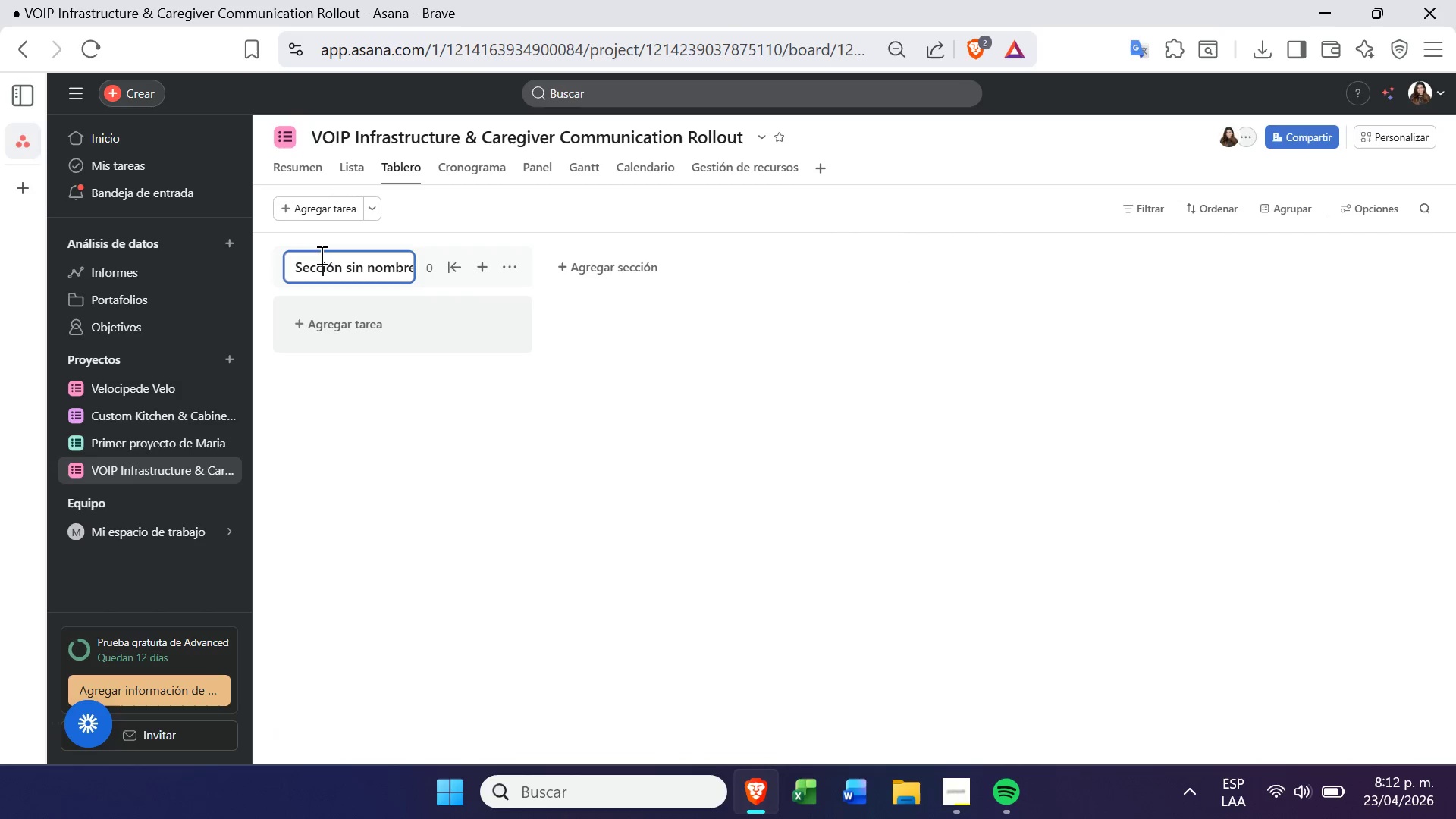 
double_click([320, 255])
 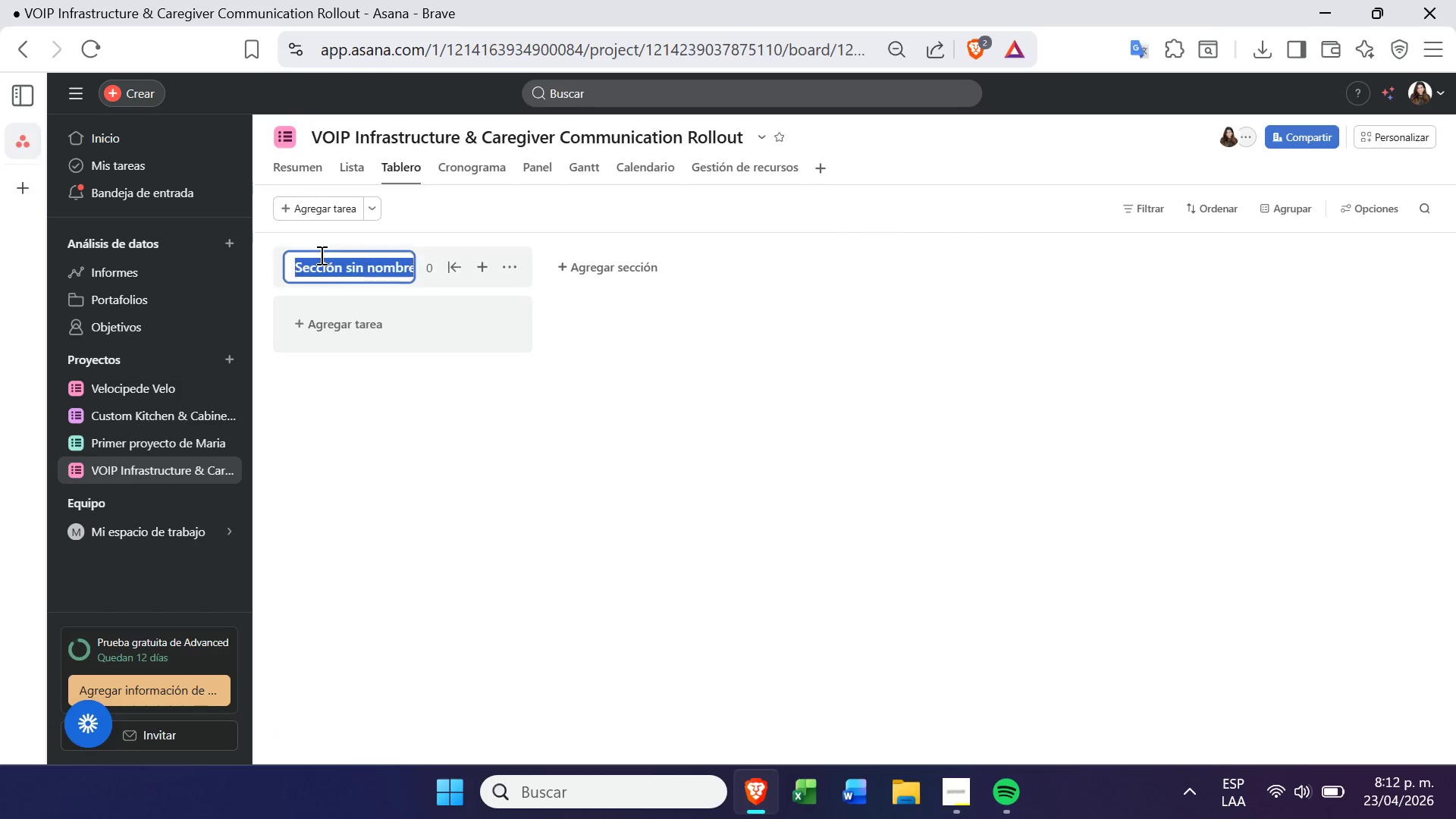 
triple_click([320, 255])
 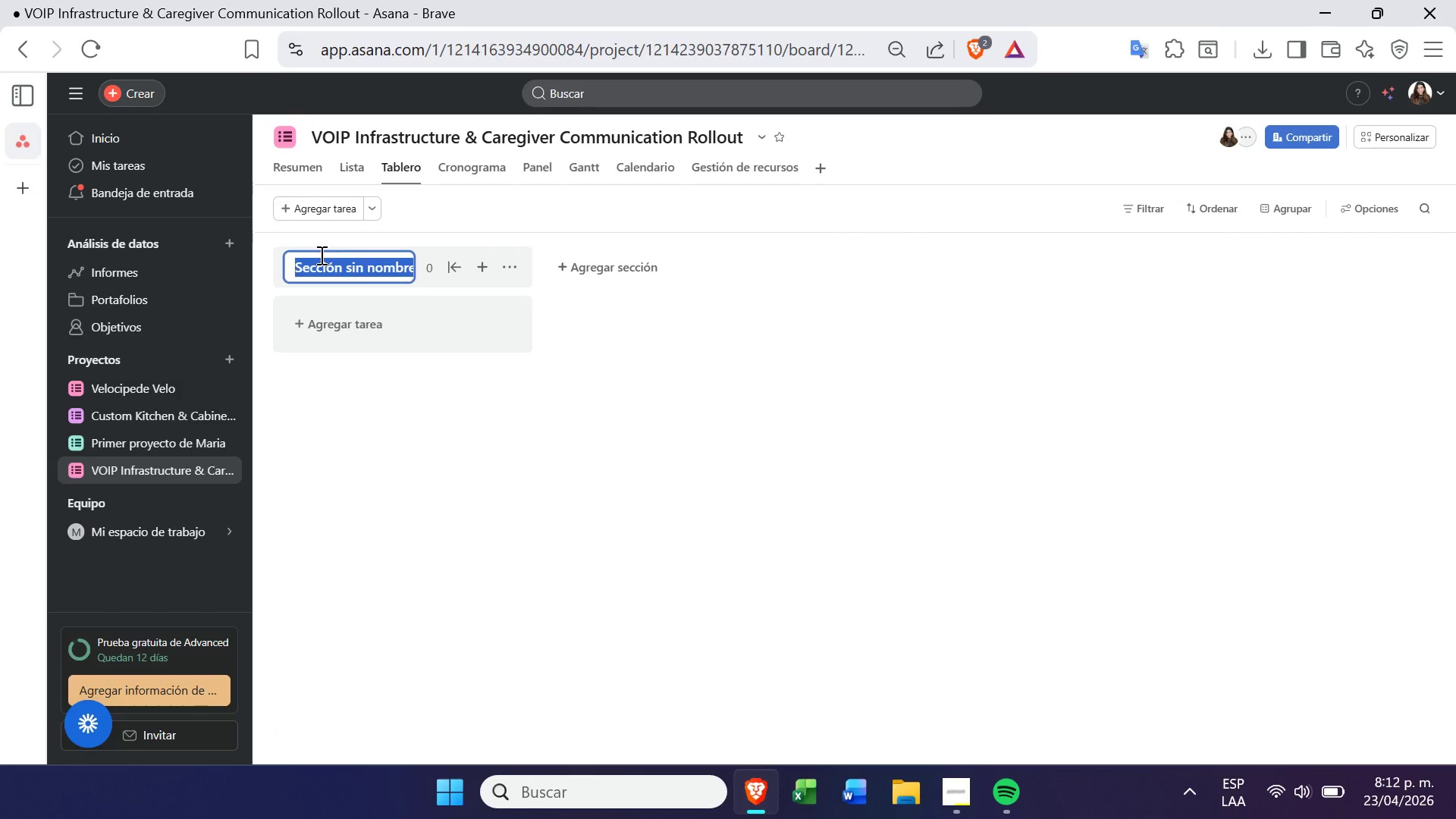 
key(Backspace)
type(Initial Audit)
 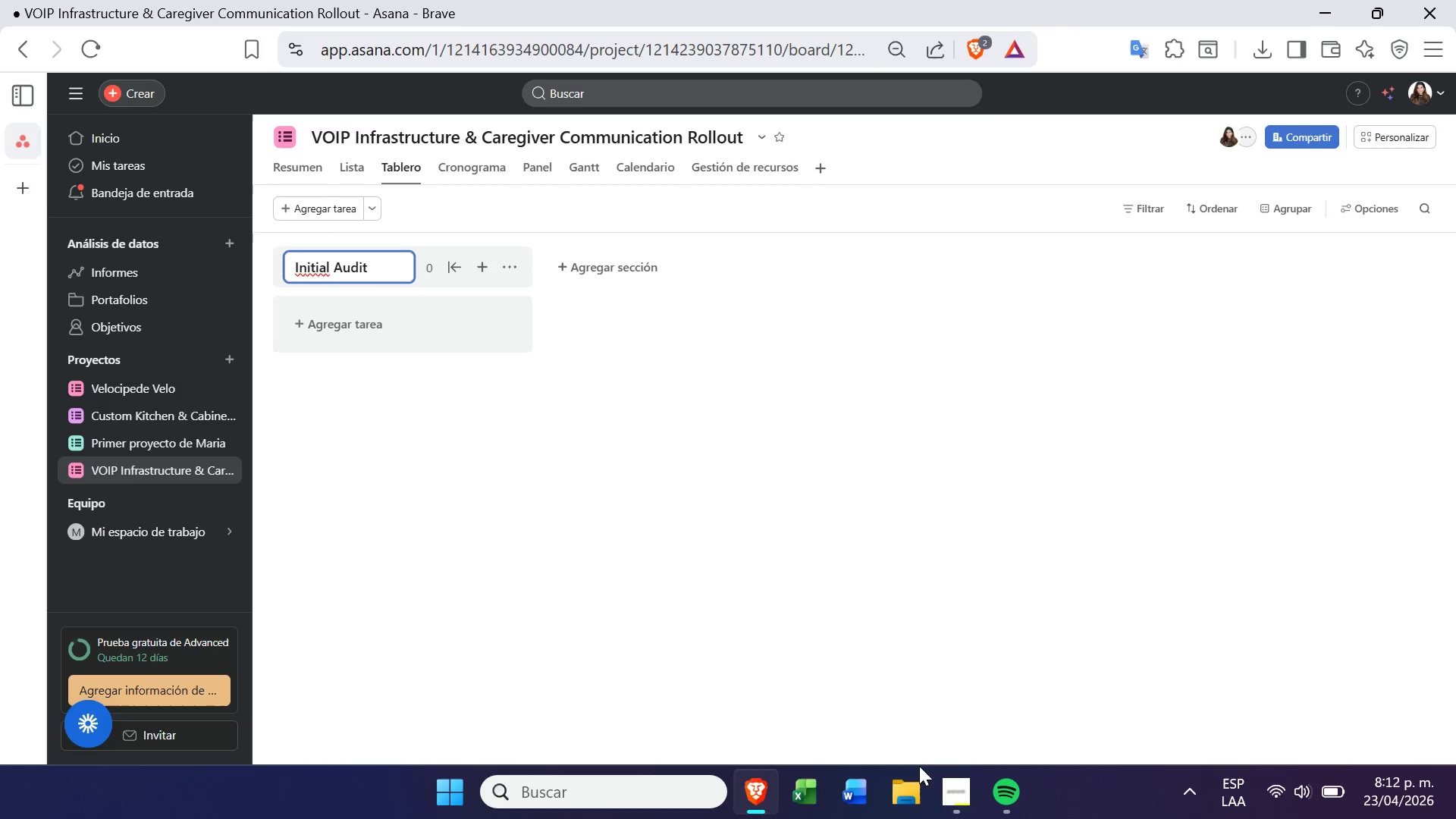 
left_click([972, 785])